 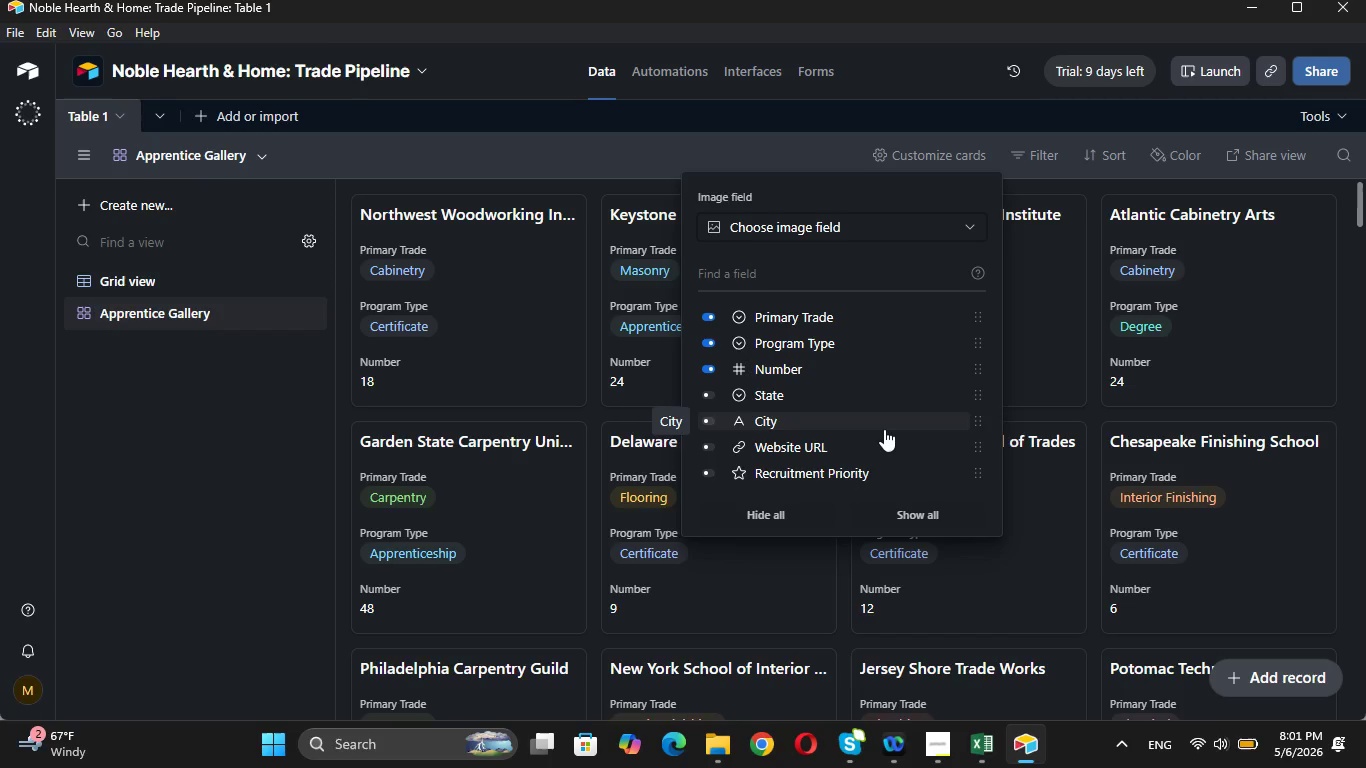 
left_click([859, 450])
 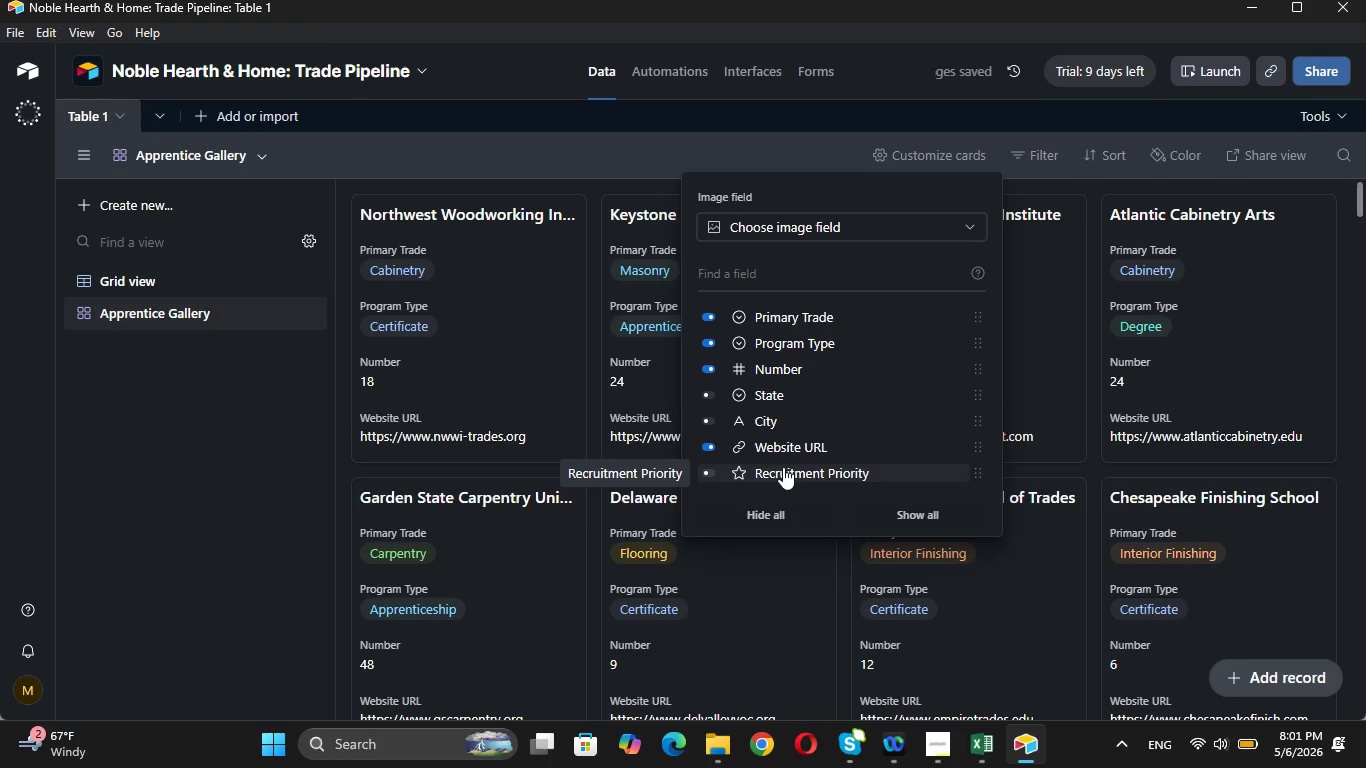 
wait(6.33)
 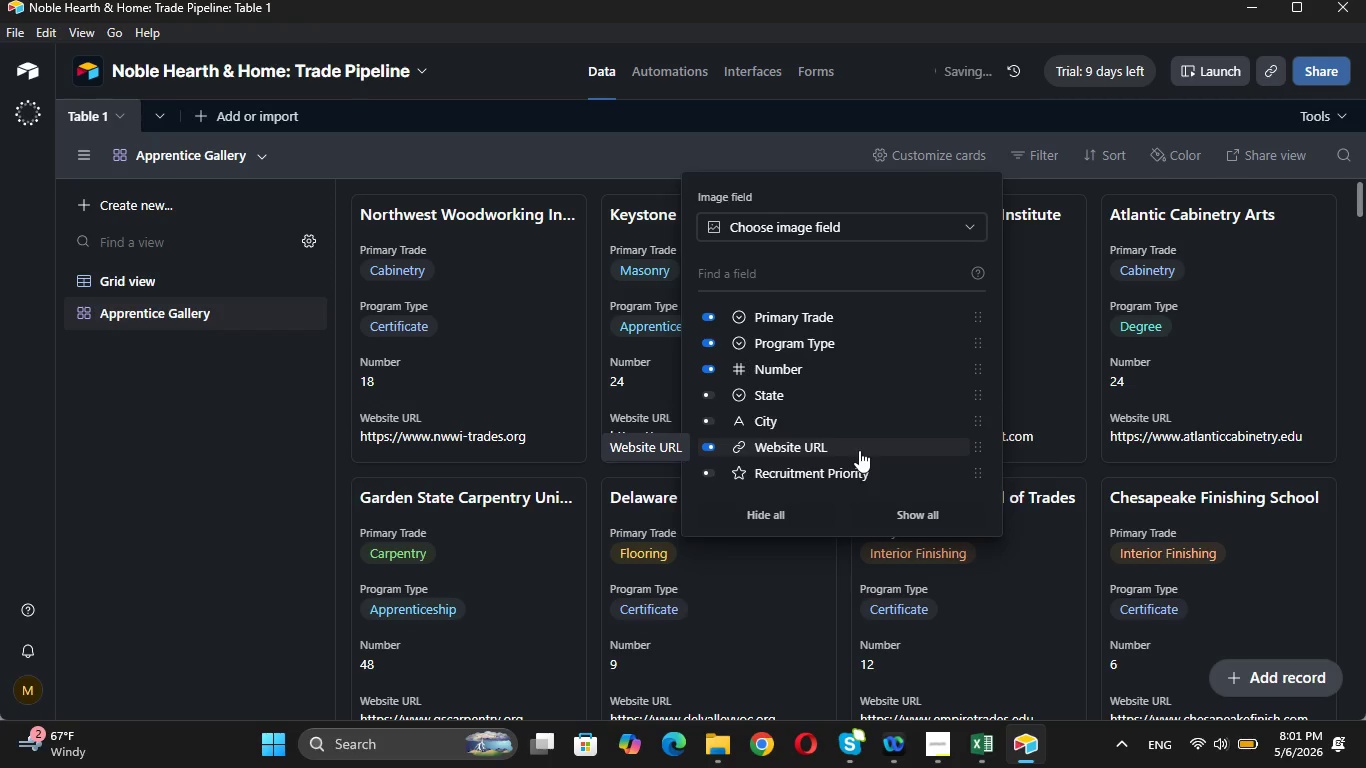 
left_click([783, 467])
 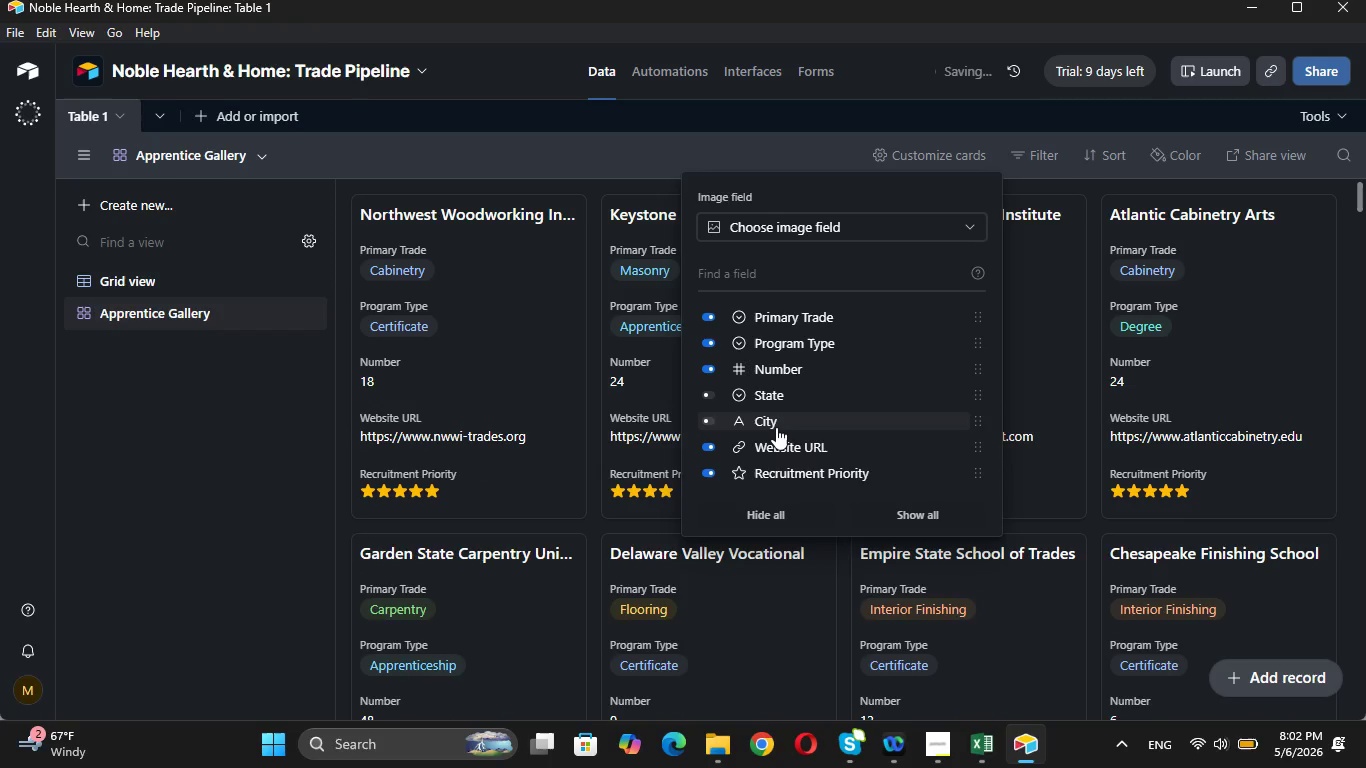 
left_click([776, 427])
 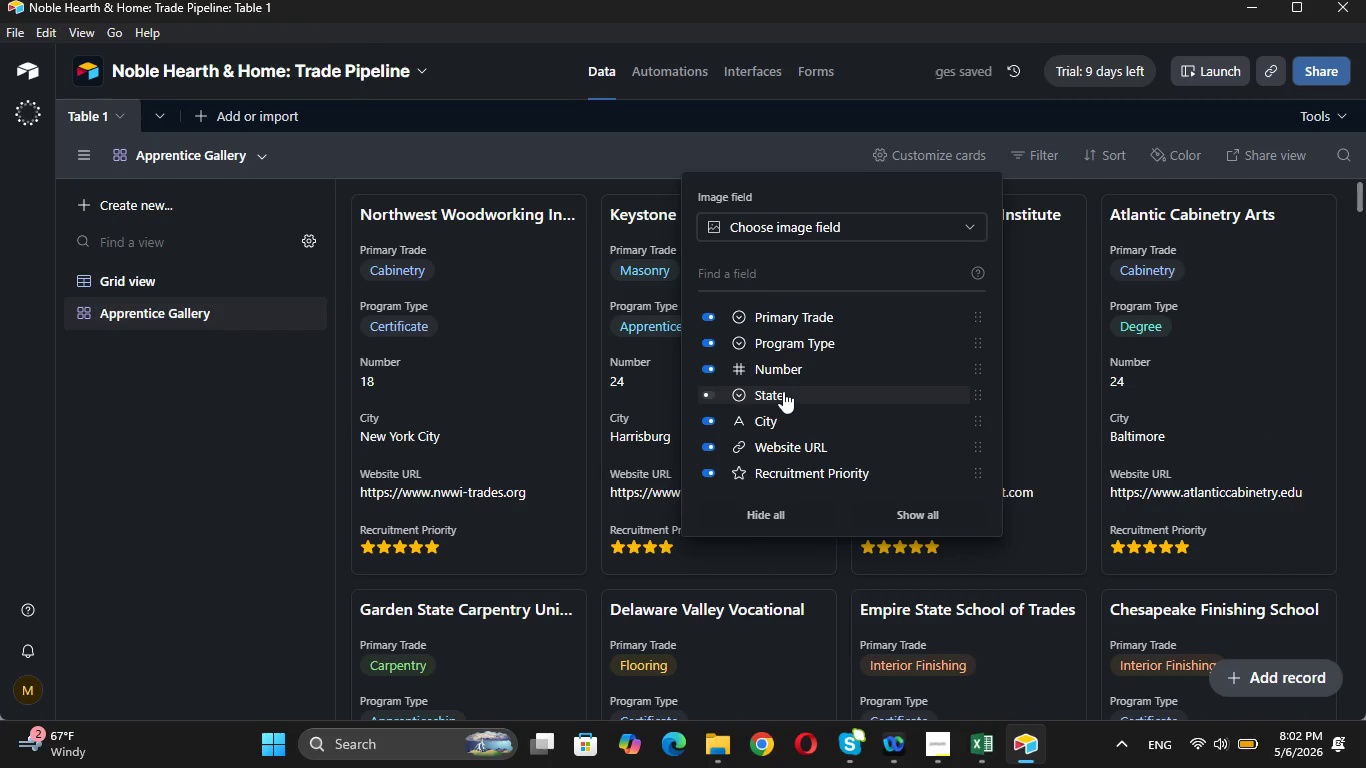 
left_click([783, 391])
 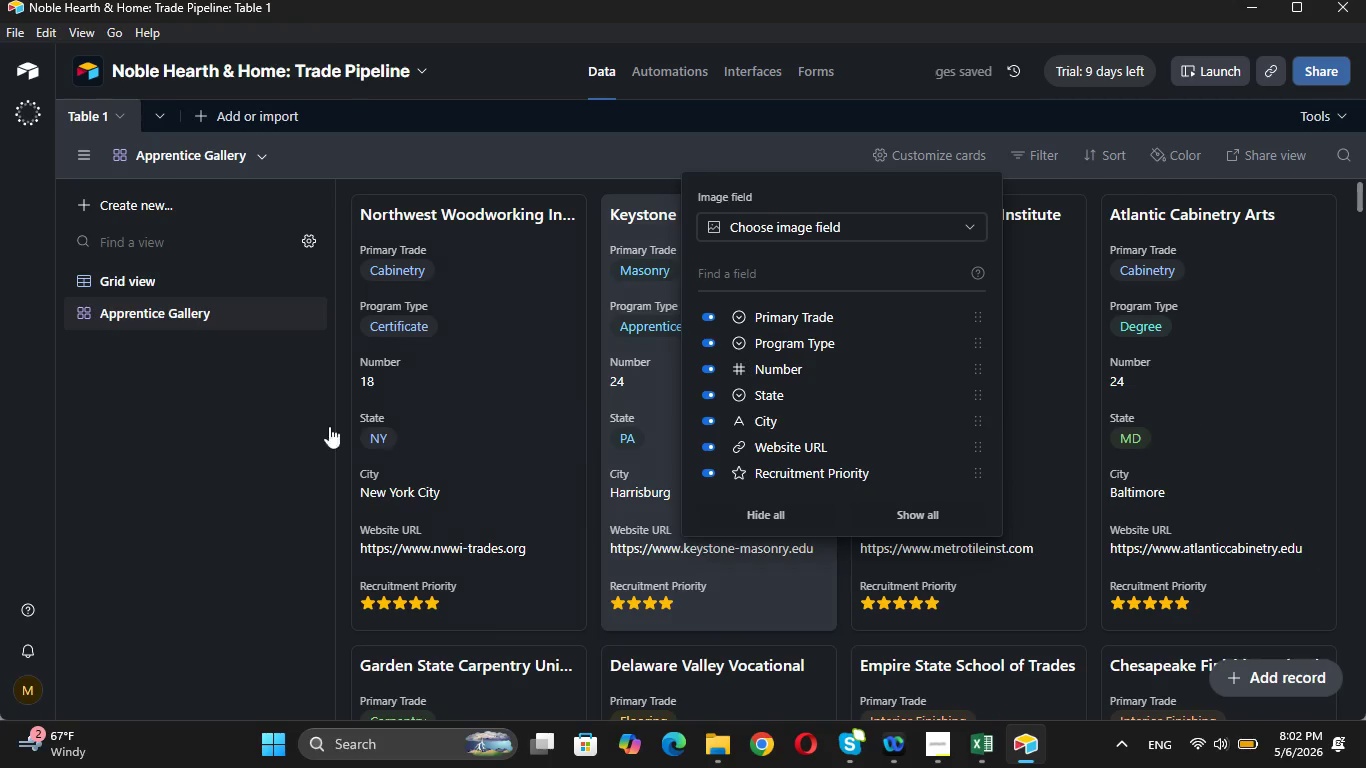 
left_click([228, 441])
 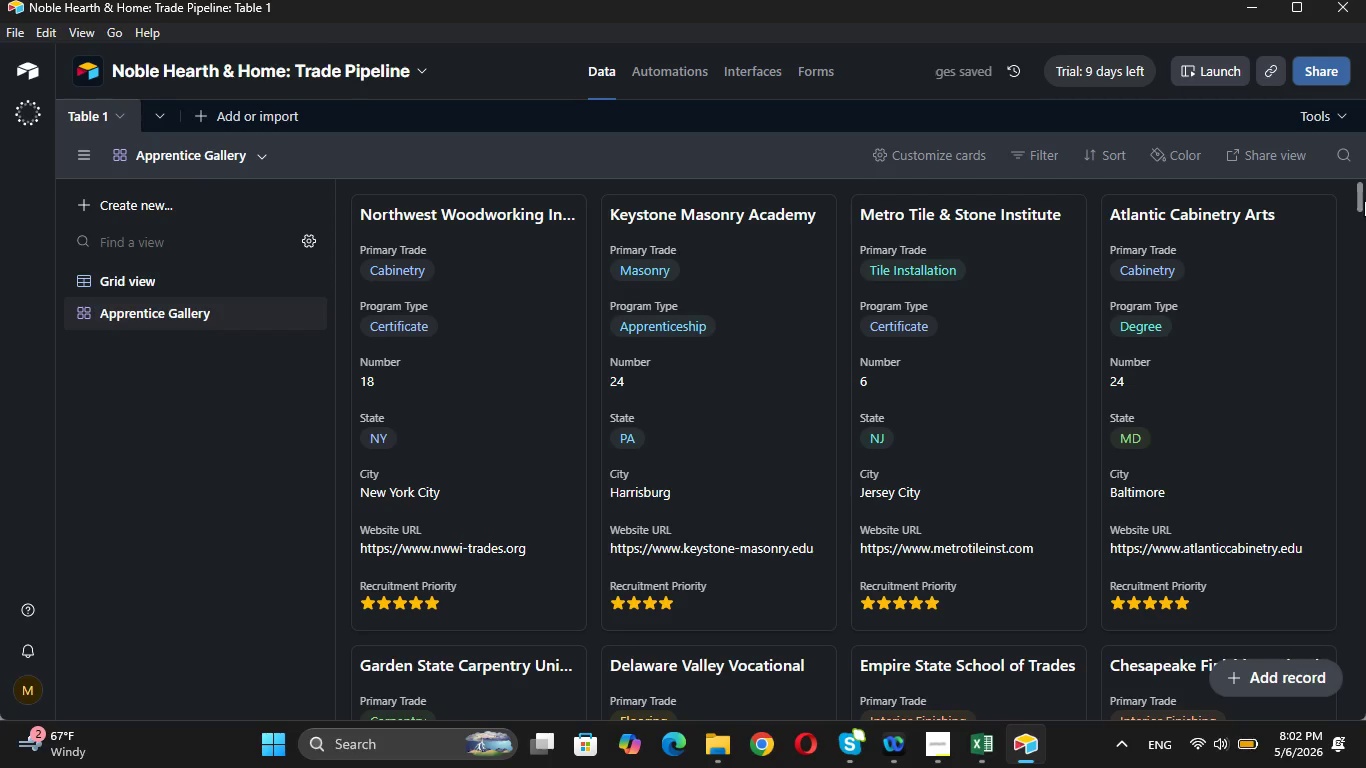 
left_click_drag(start_coordinate=[1364, 197], to_coordinate=[1364, 160])
 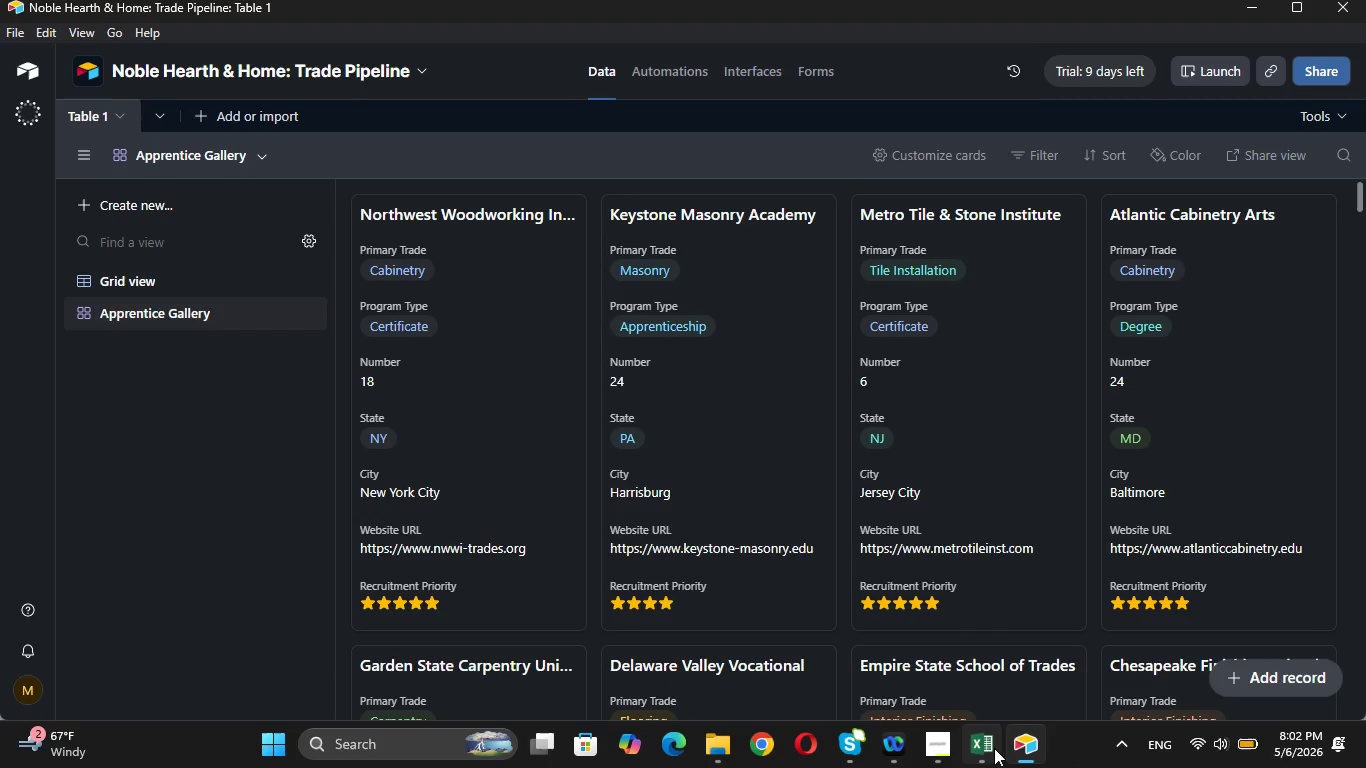 
left_click([944, 750])